 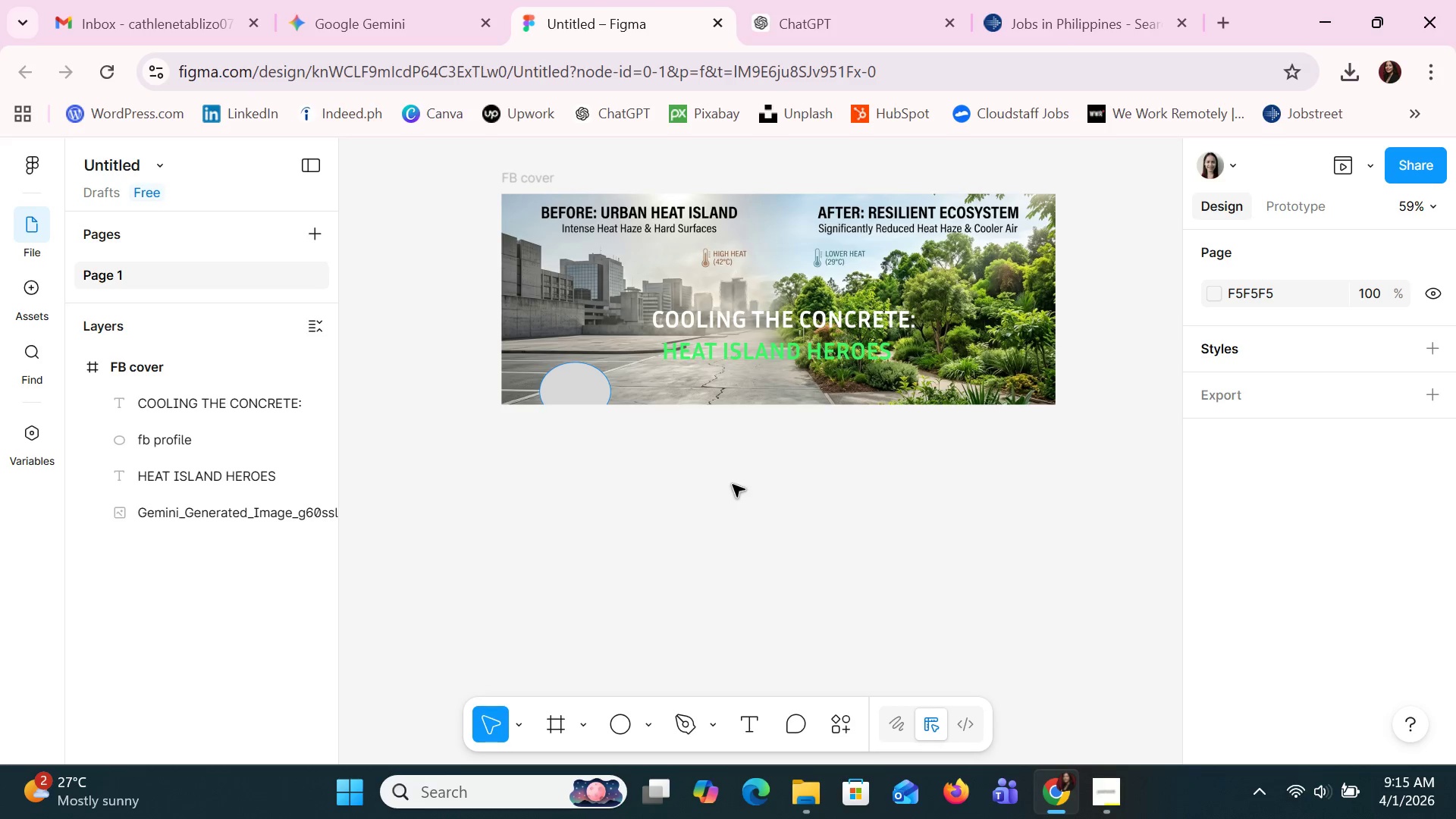 
scroll: coordinate [746, 504], scroll_direction: up, amount: 3.0
 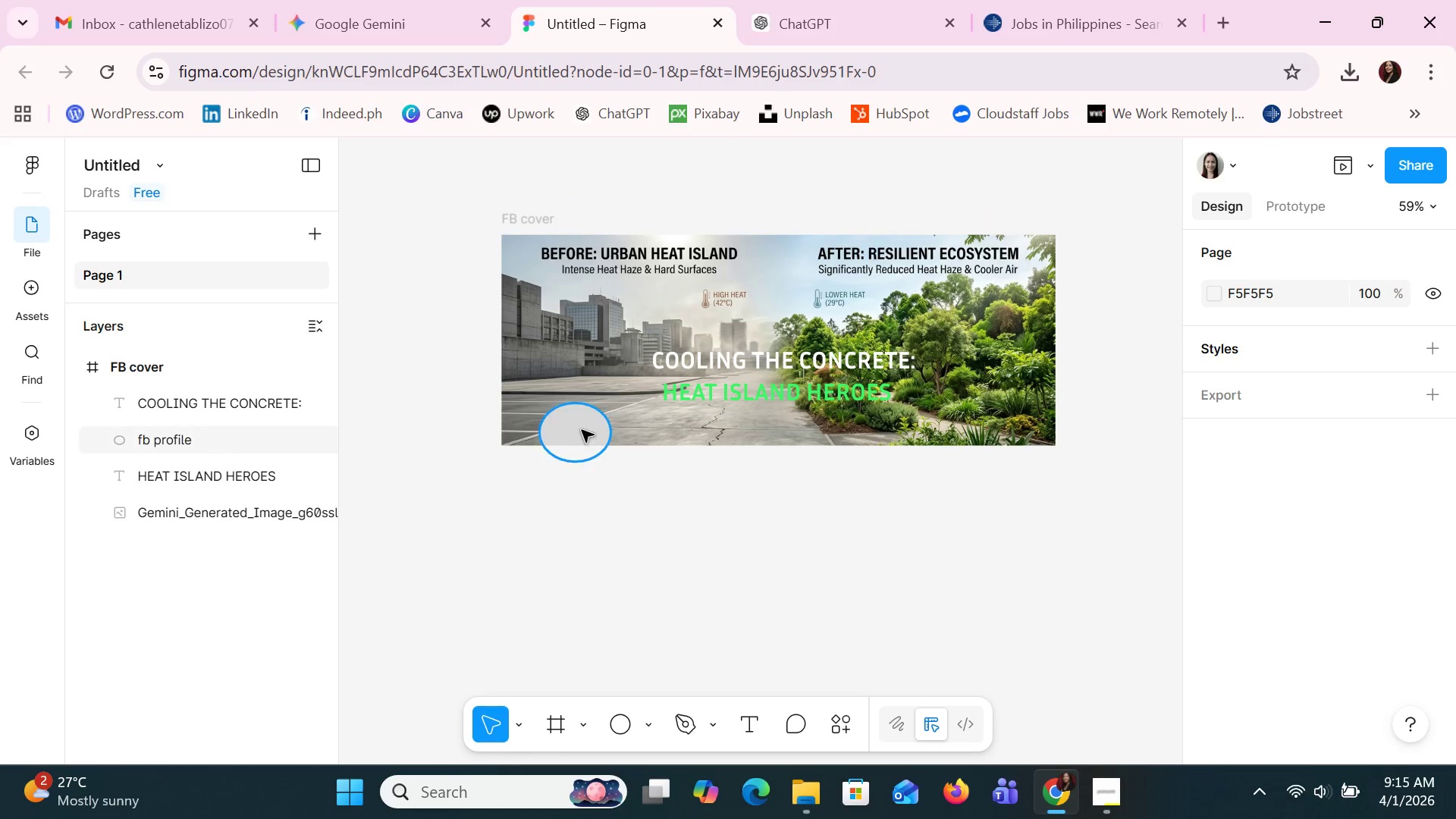 
left_click_drag(start_coordinate=[582, 430], to_coordinate=[576, 384])
 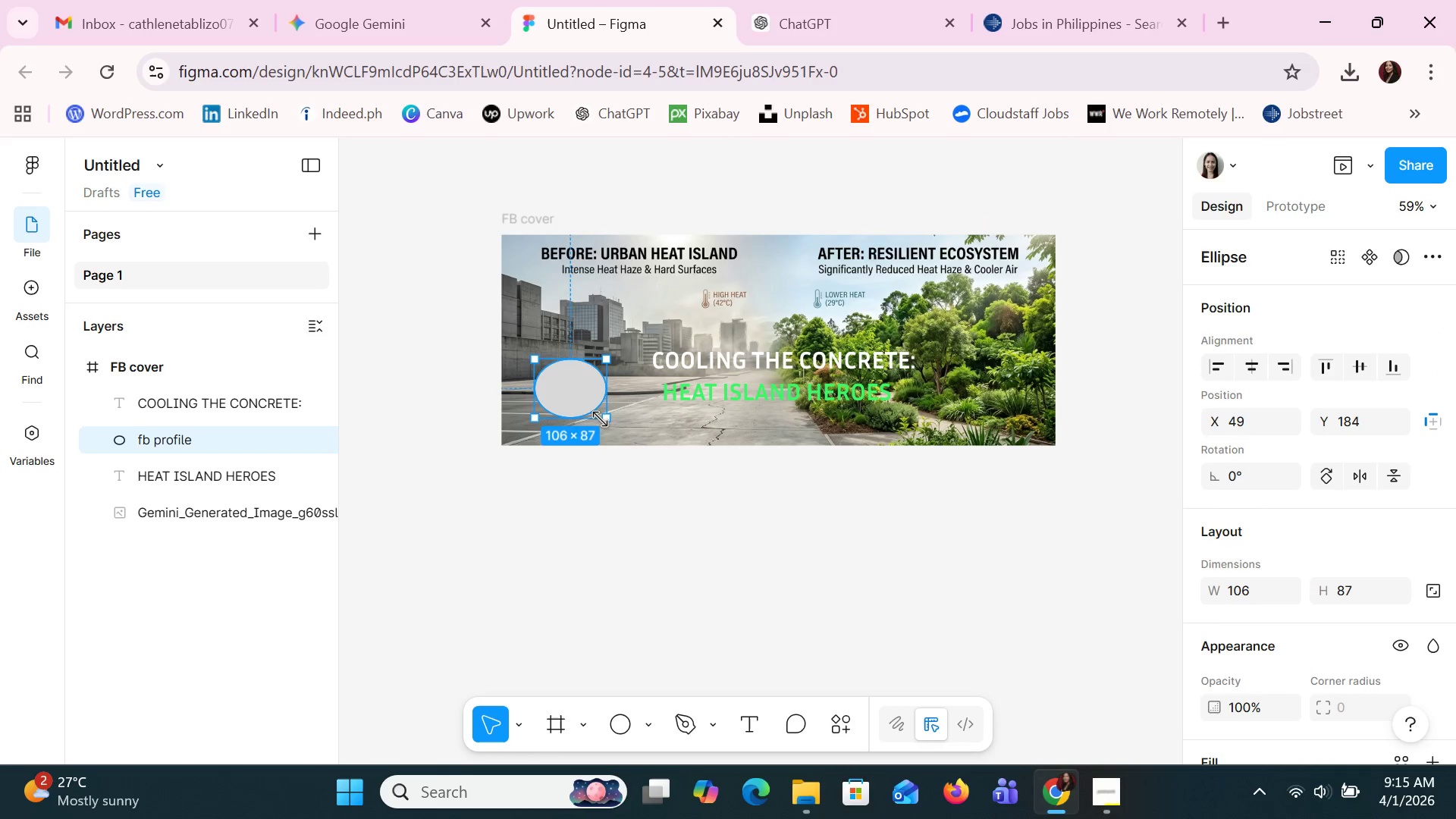 
left_click_drag(start_coordinate=[605, 424], to_coordinate=[608, 431])
 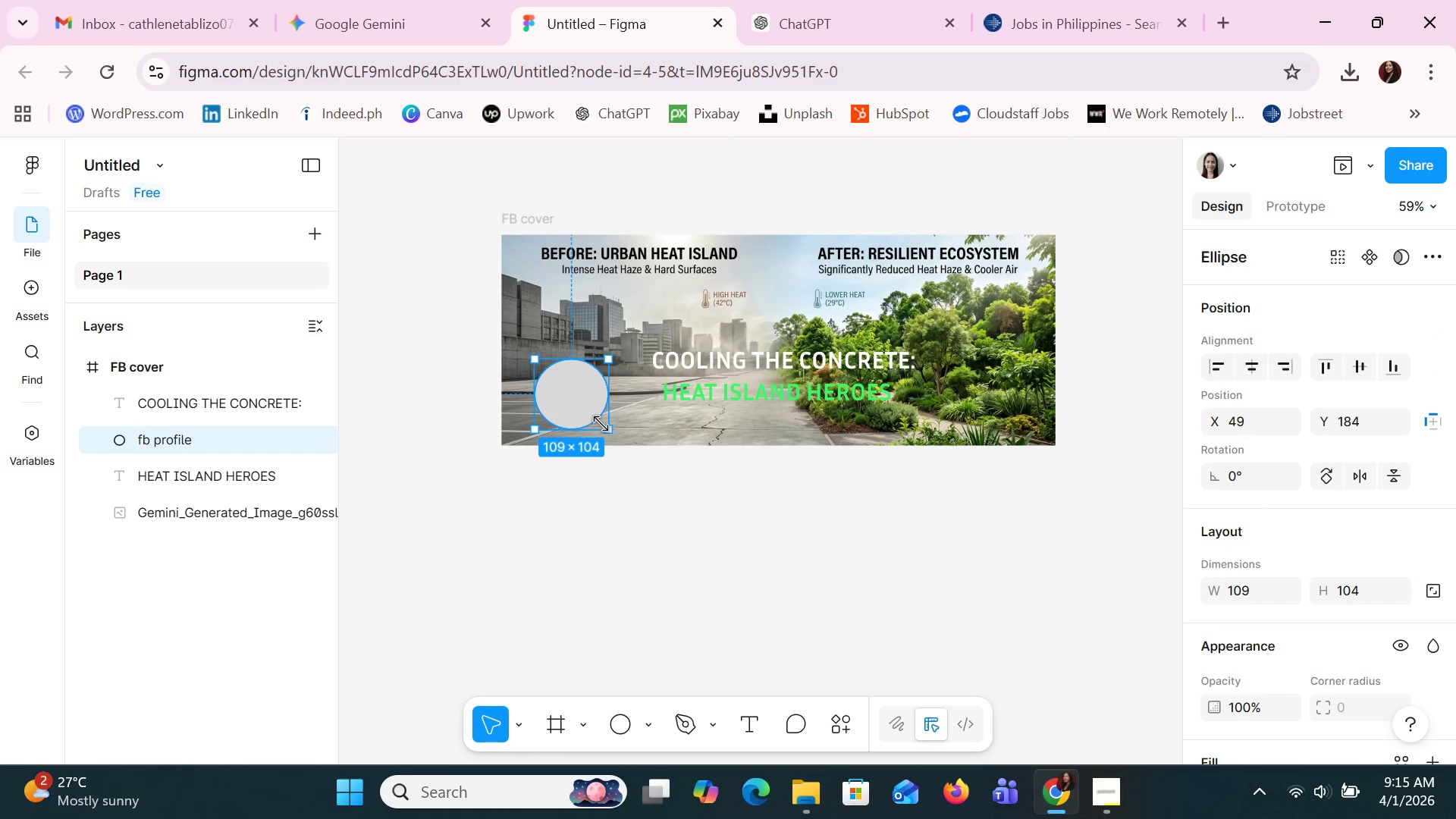 
hold_key(key=ArrowDown, duration=0.42)
 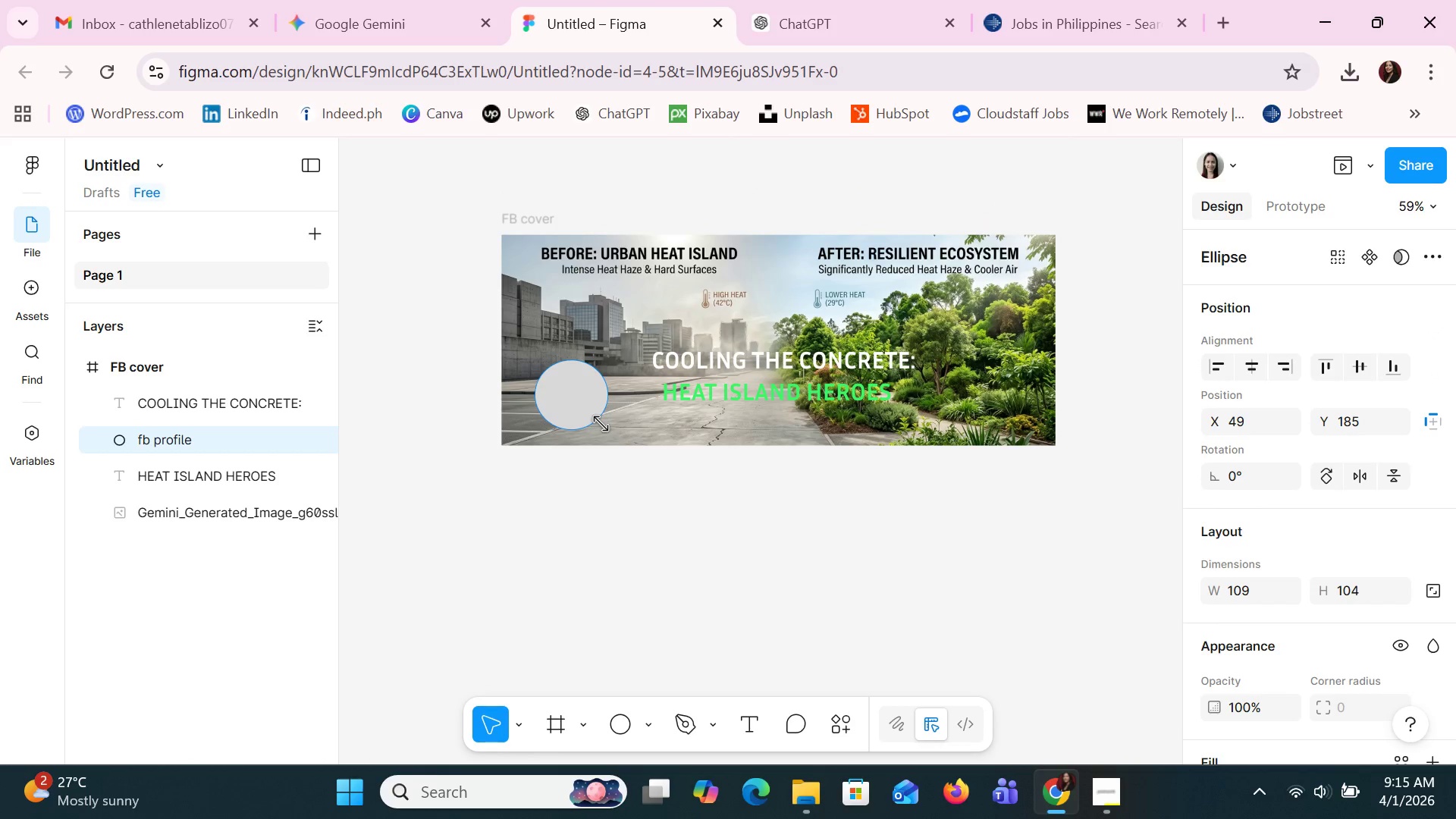 
hold_key(key=ArrowDown, duration=0.36)
 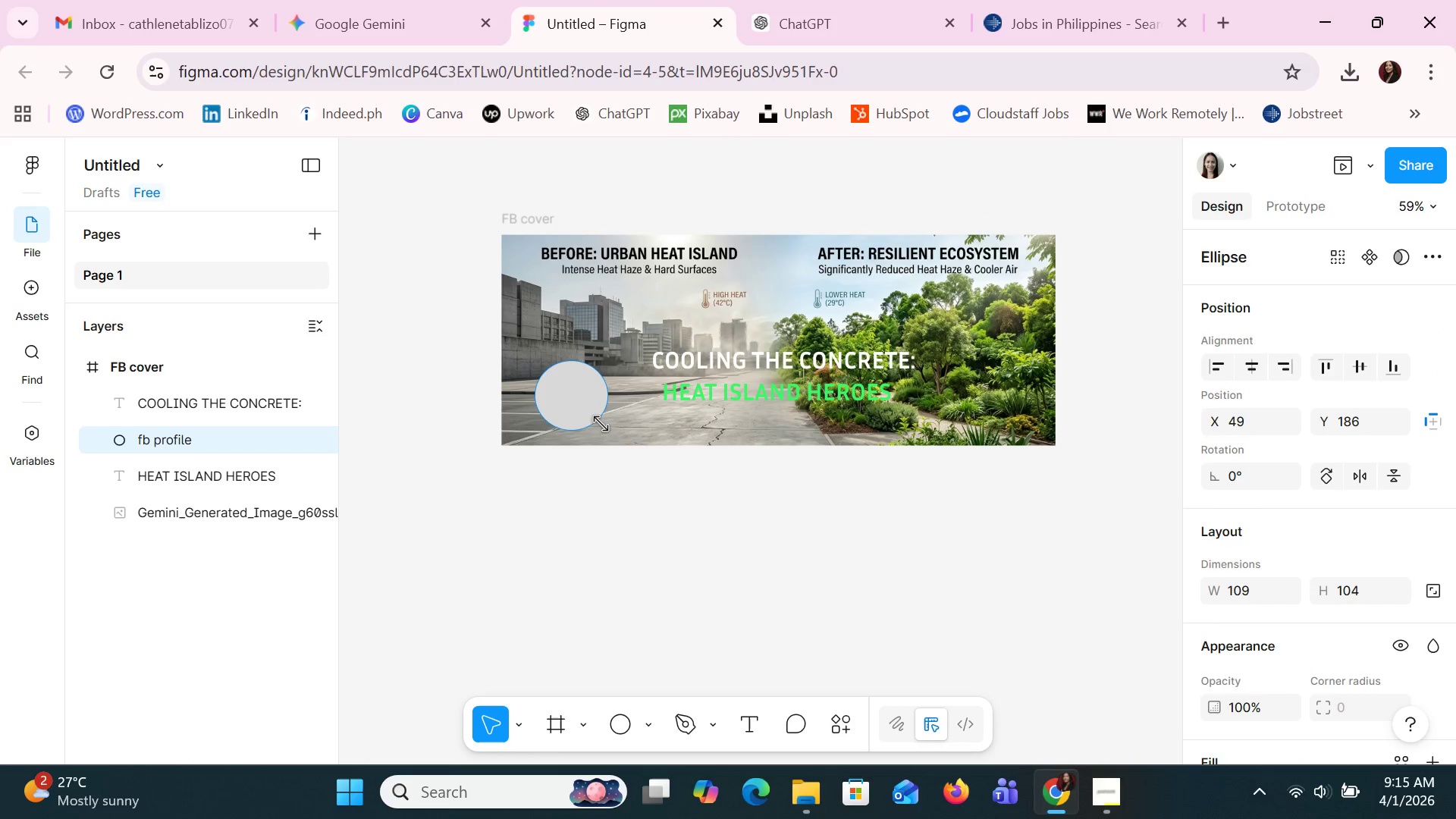 
key(ArrowDown)
 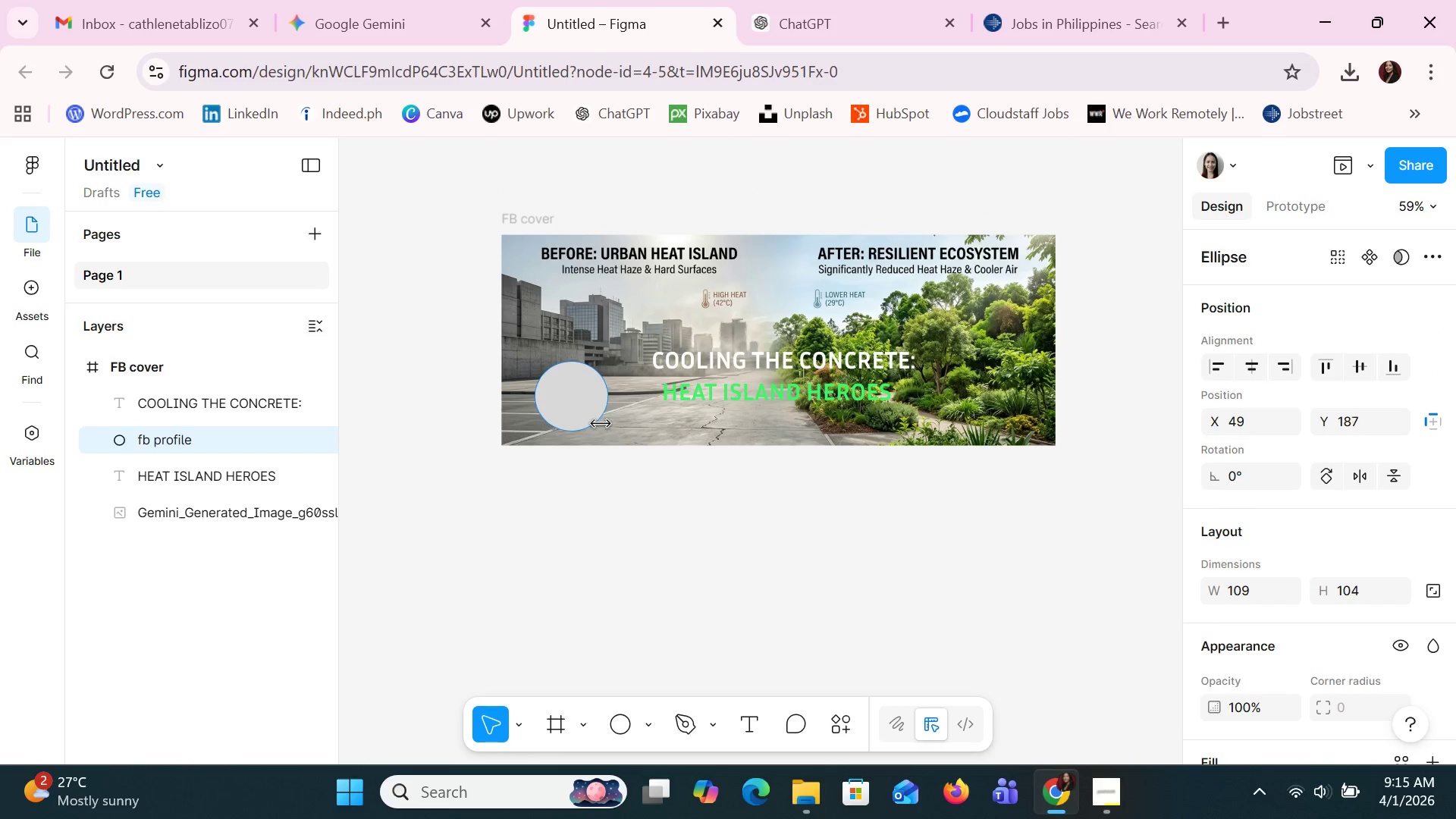 
key(ArrowDown)
 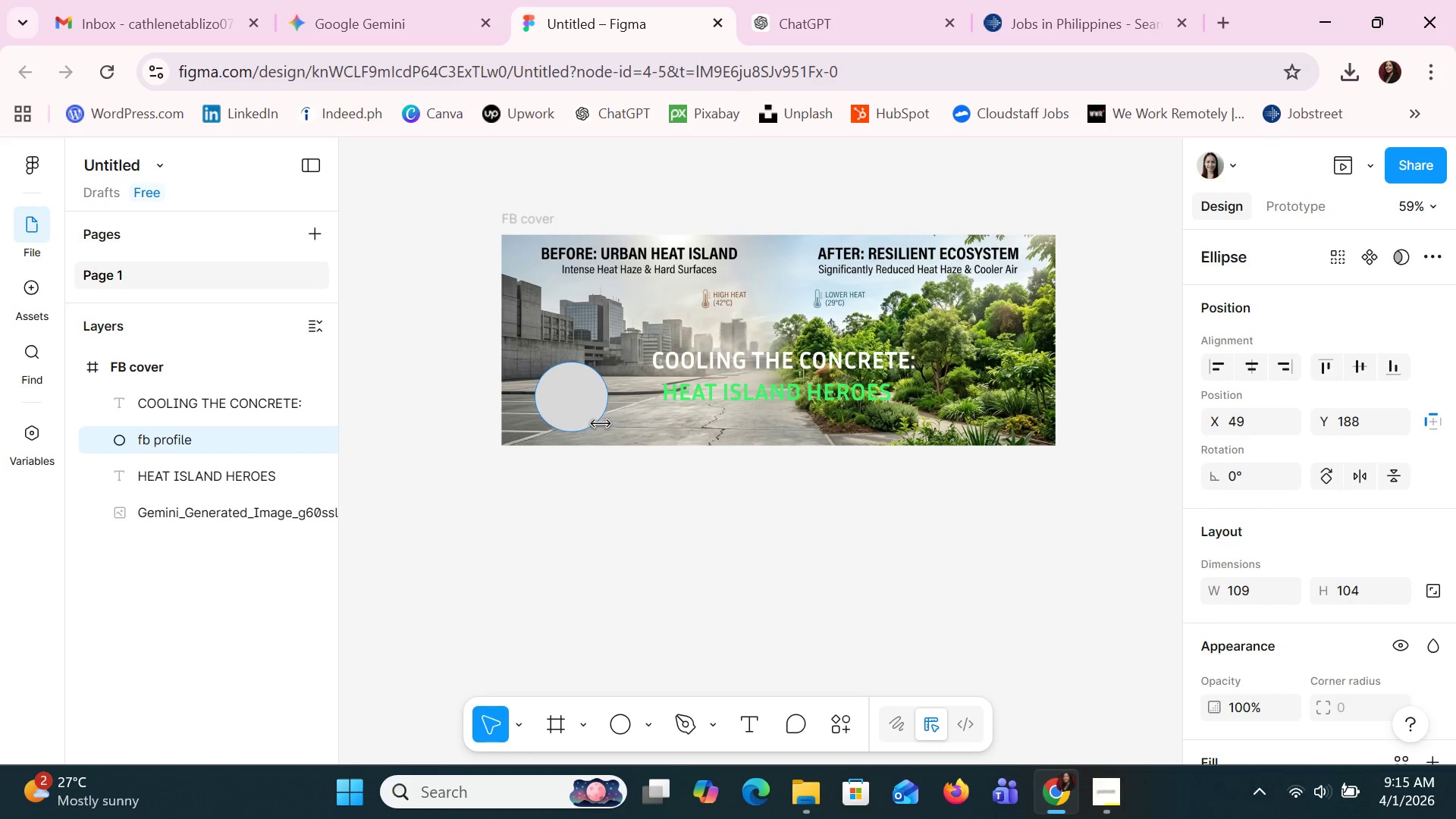 
key(ArrowDown)
 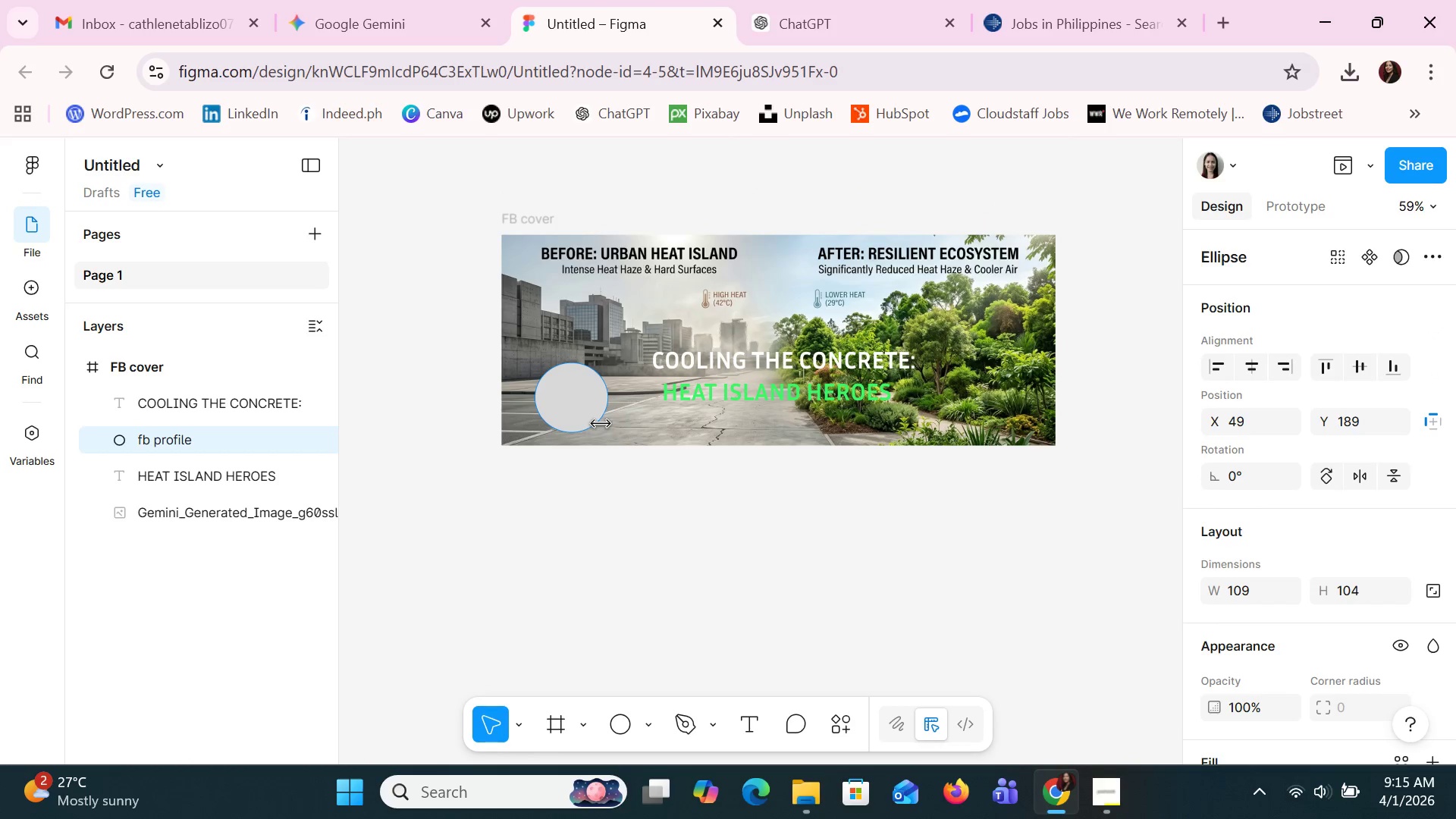 
hold_key(key=ArrowDown, duration=1.5)
 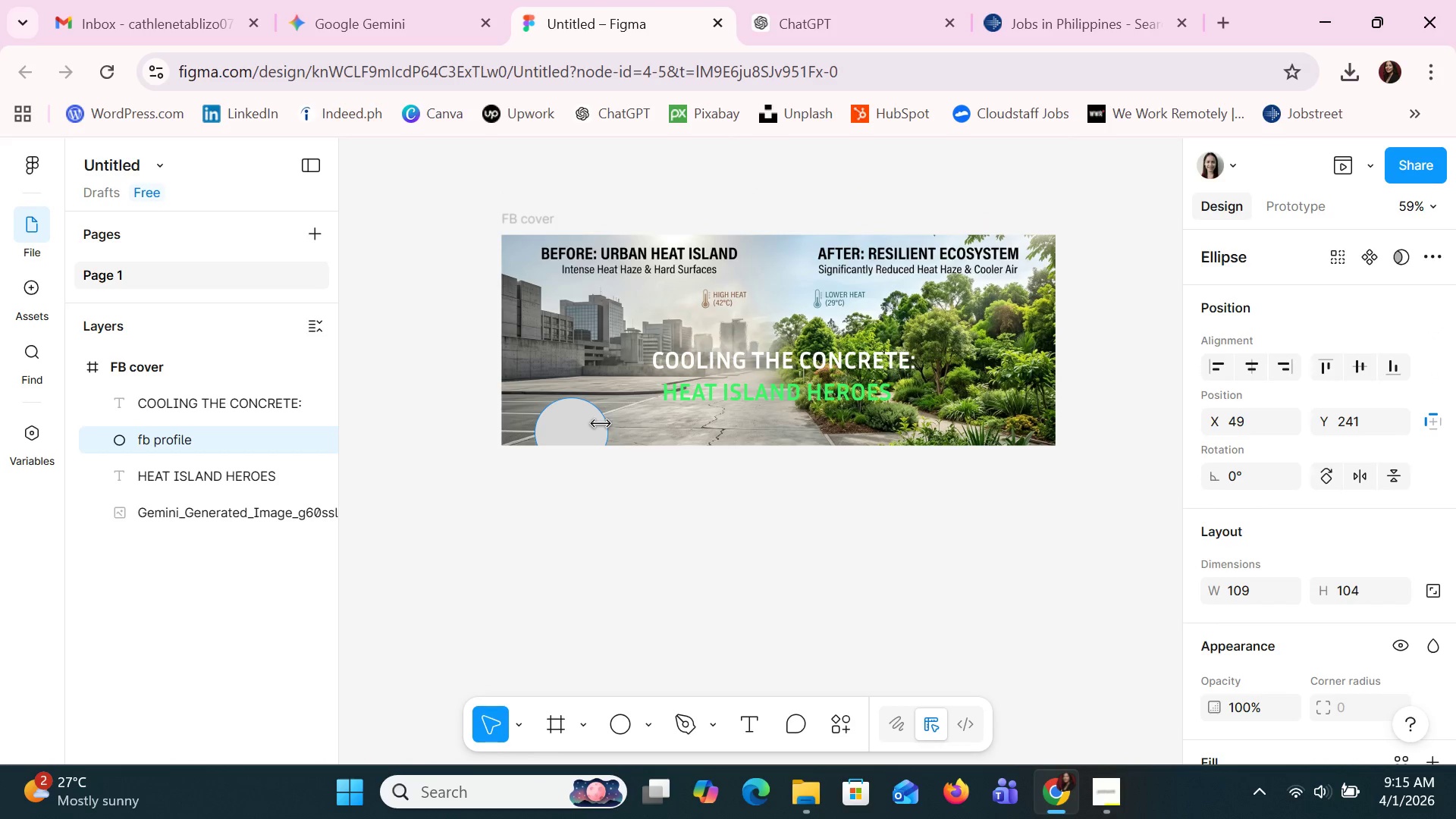 
key(ArrowDown)
 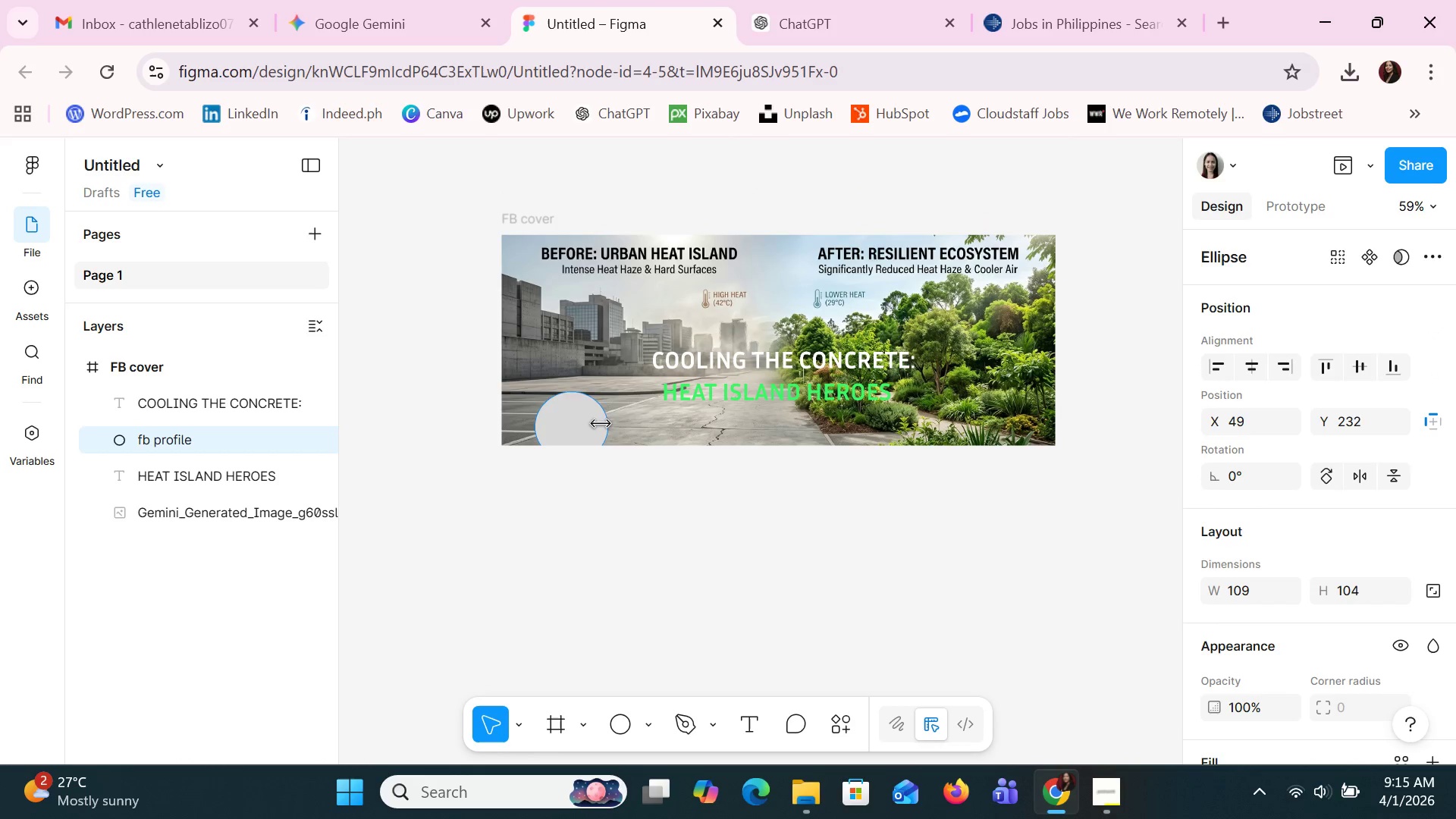 
key(ArrowDown)
 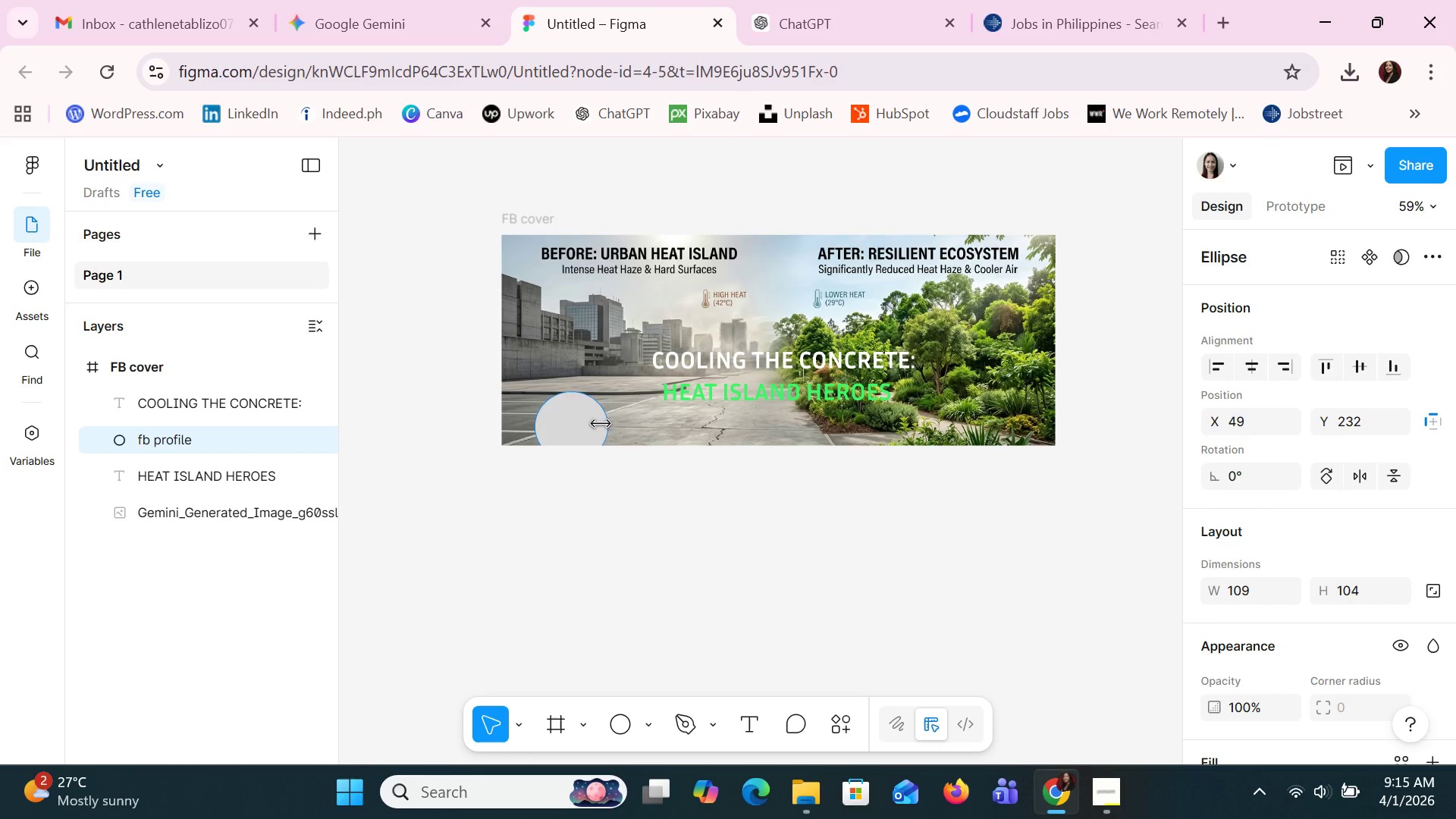 
key(ArrowDown)
 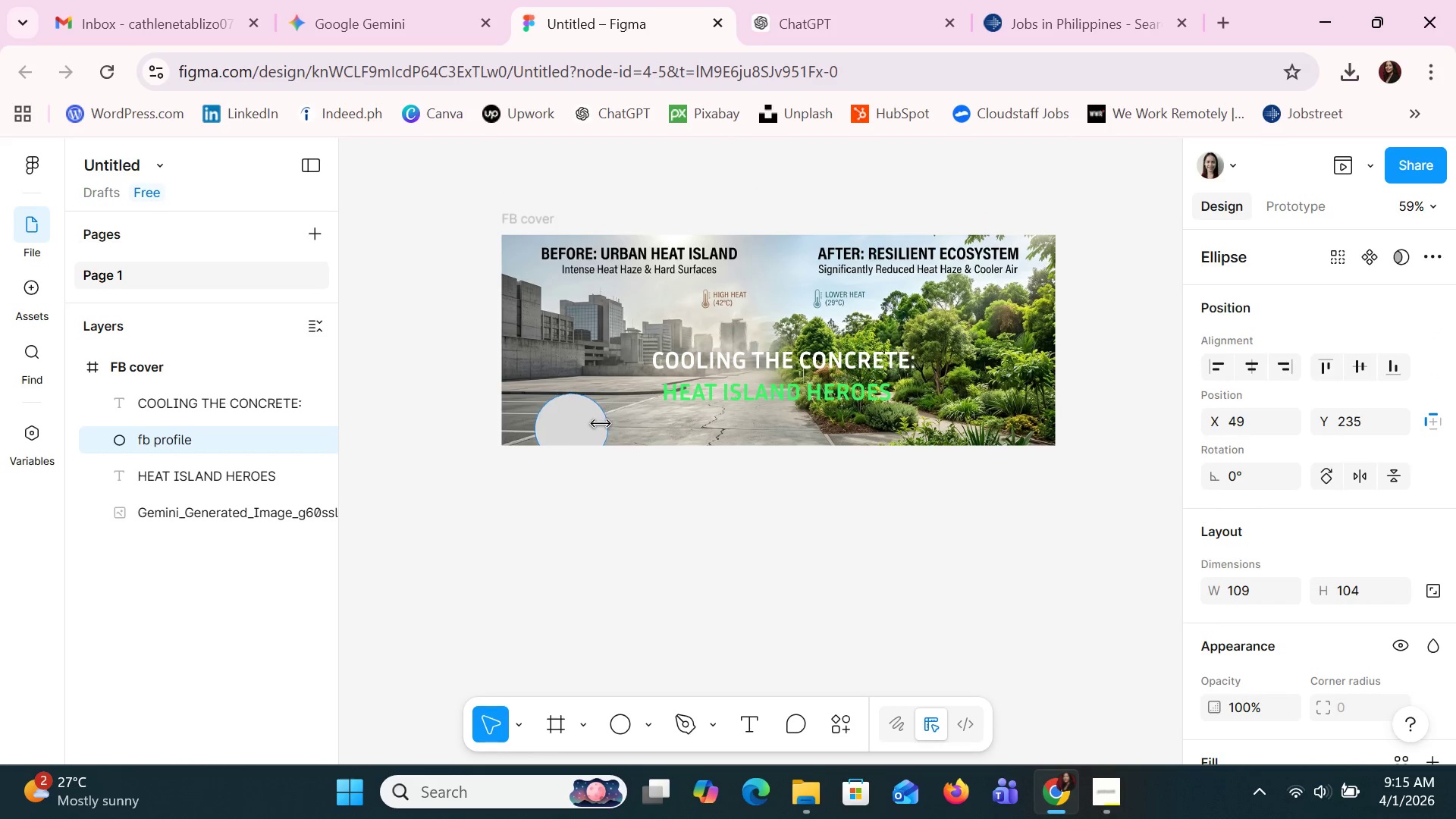 
key(ArrowDown)
 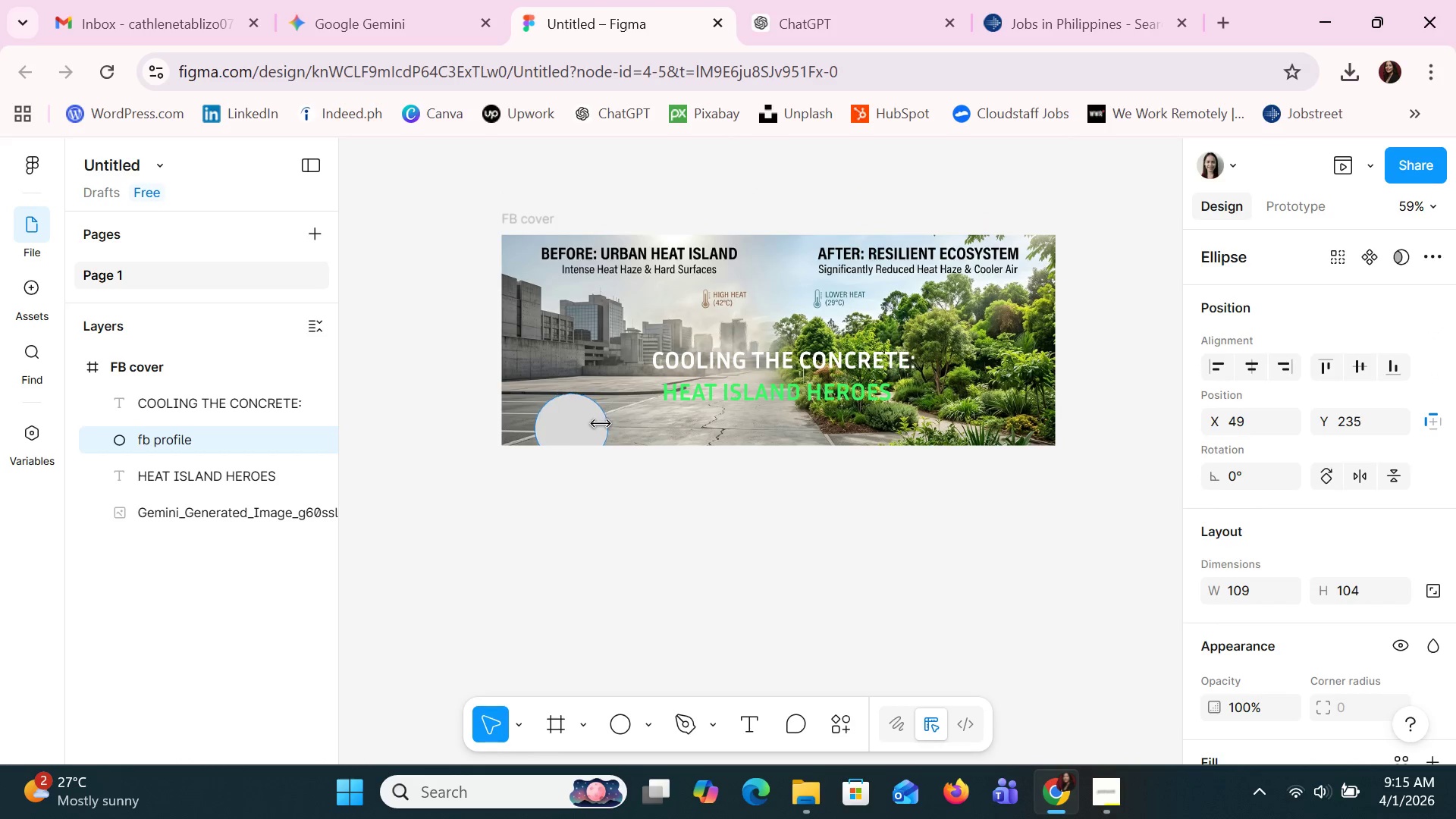 
key(ArrowDown)
 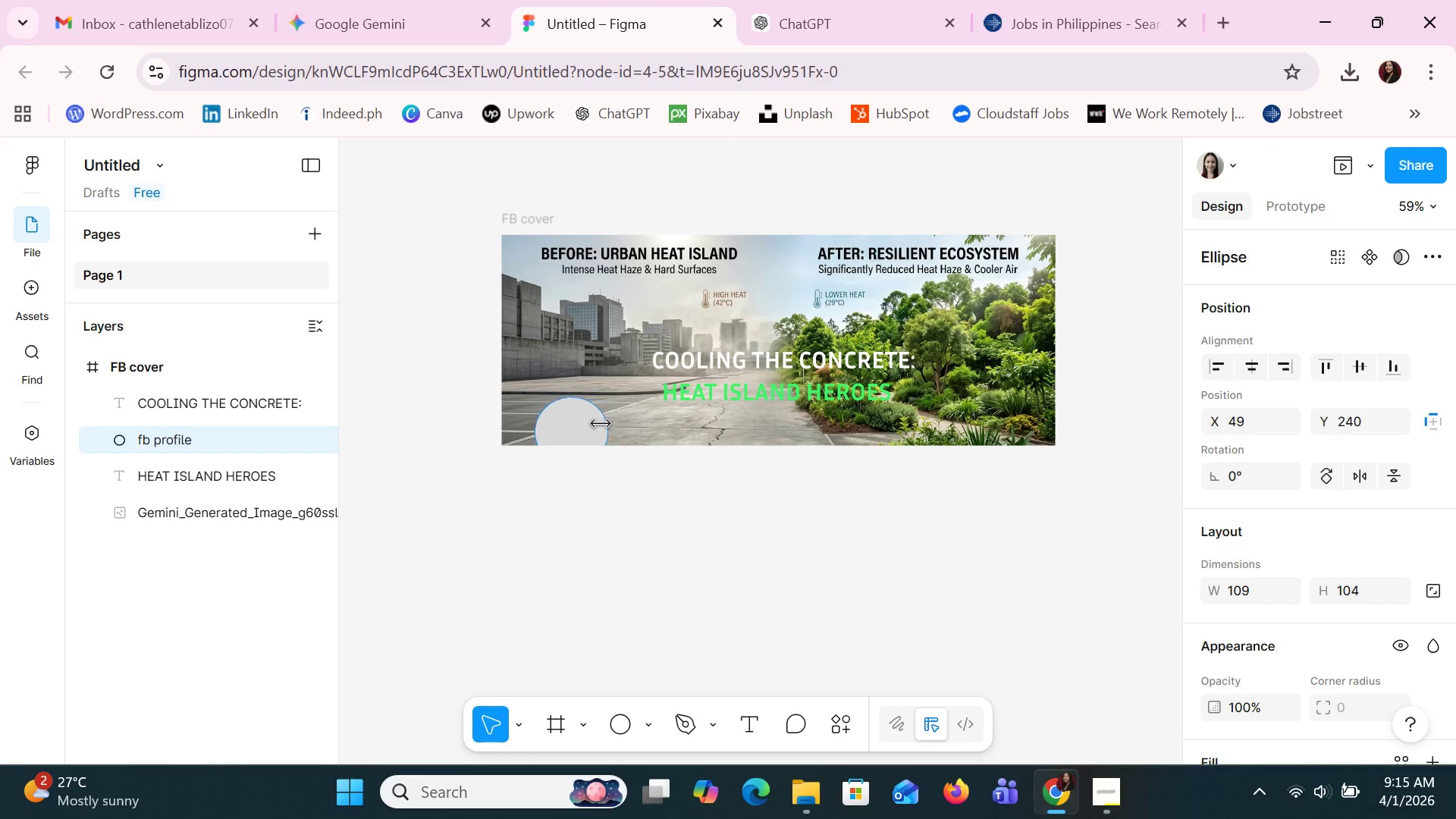 
key(ArrowDown)
 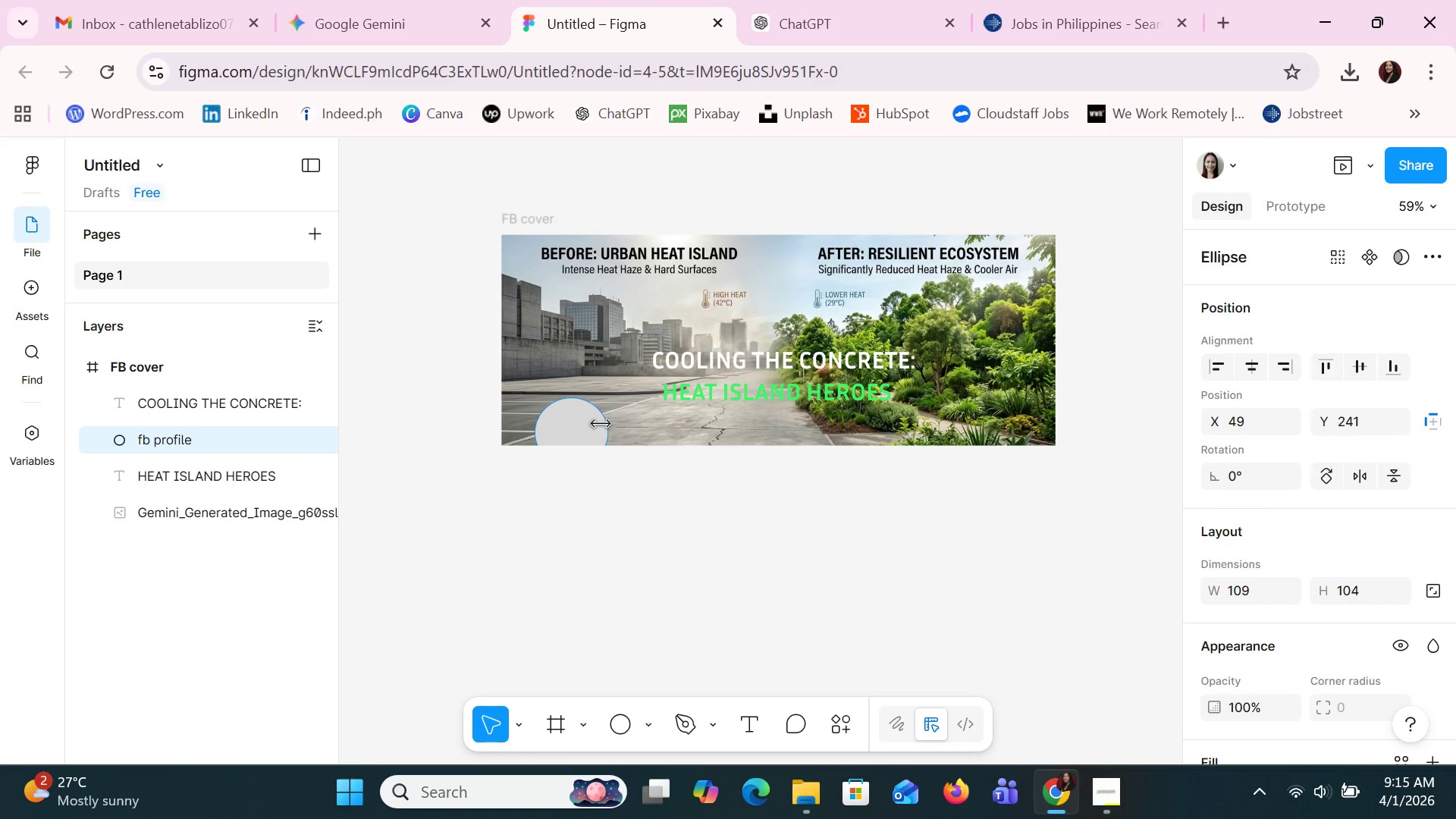 
hold_key(key=ArrowRight, duration=0.72)
 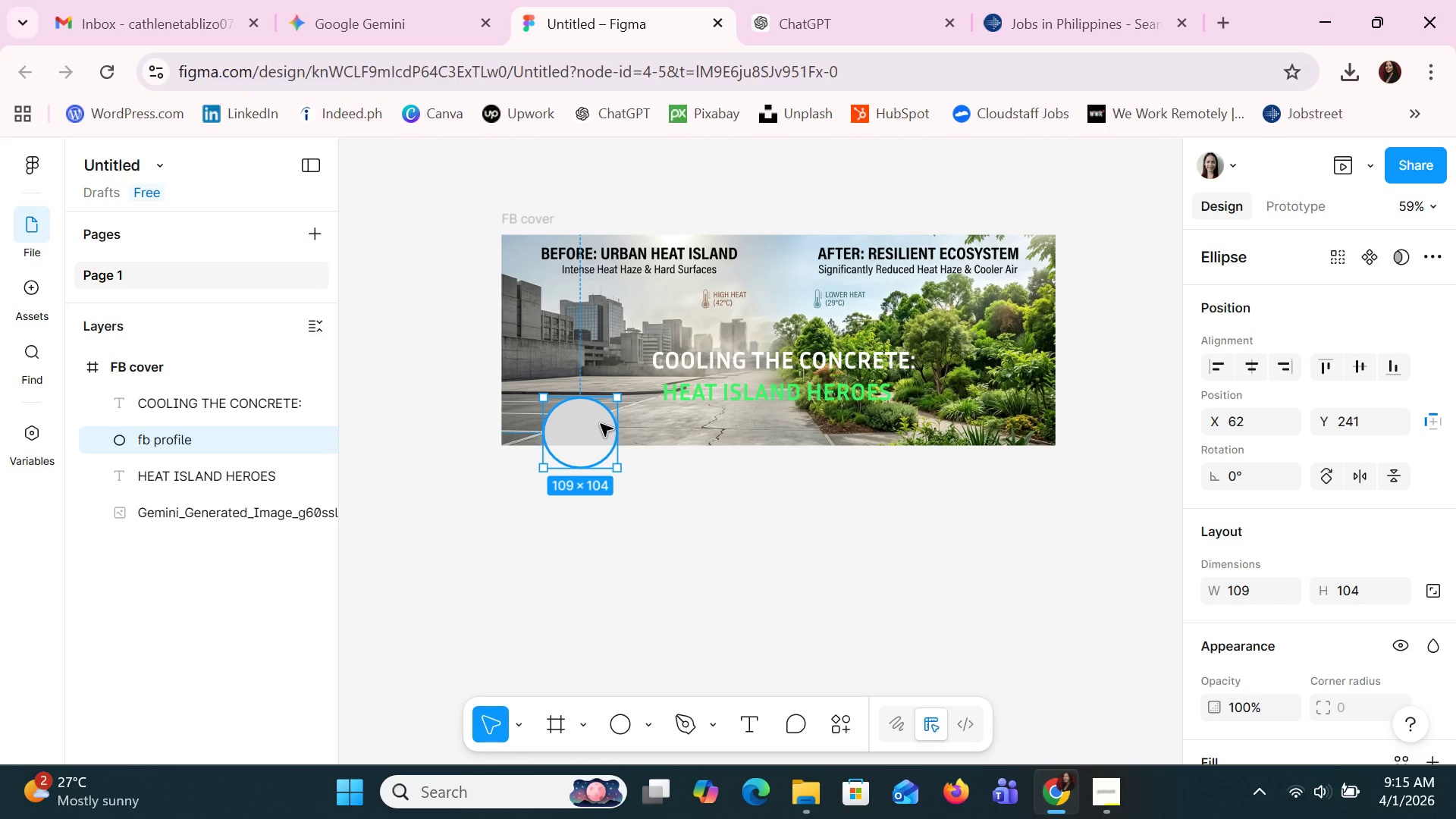 
left_click_drag(start_coordinate=[353, 0], to_coordinate=[359, 0])
 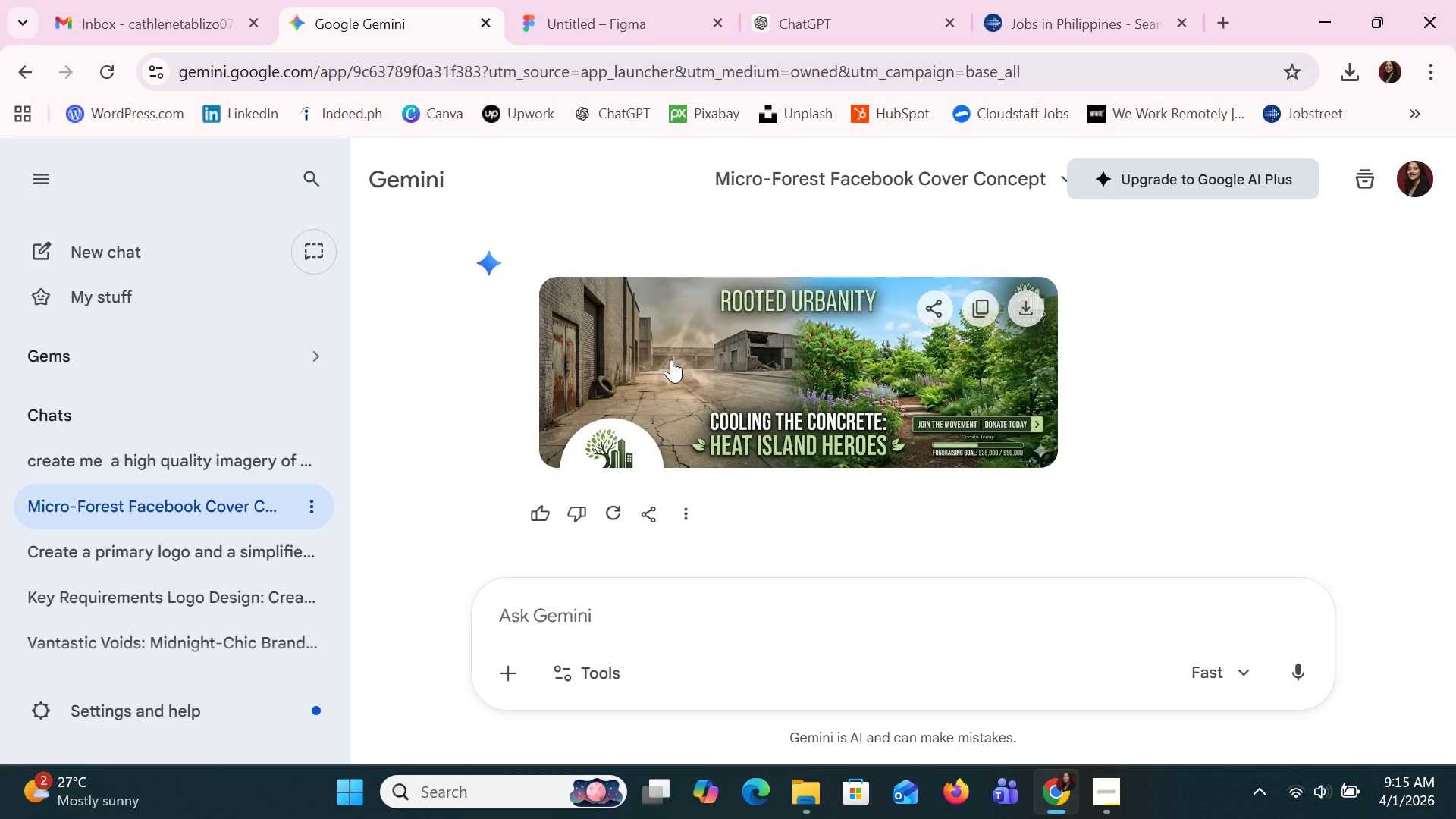 
scroll: coordinate [671, 359], scroll_direction: up, amount: 1.0
 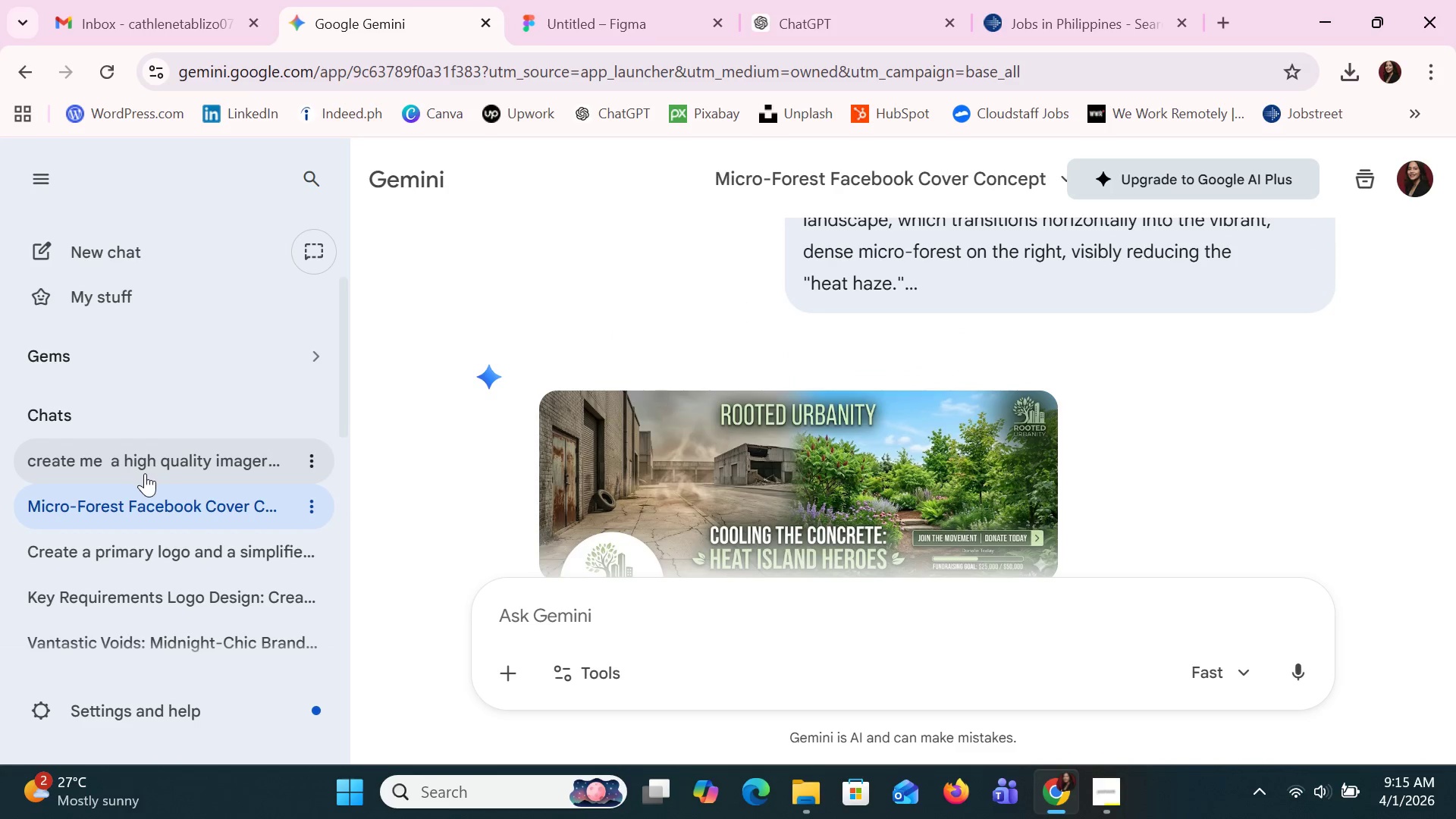 
left_click([145, 473])
 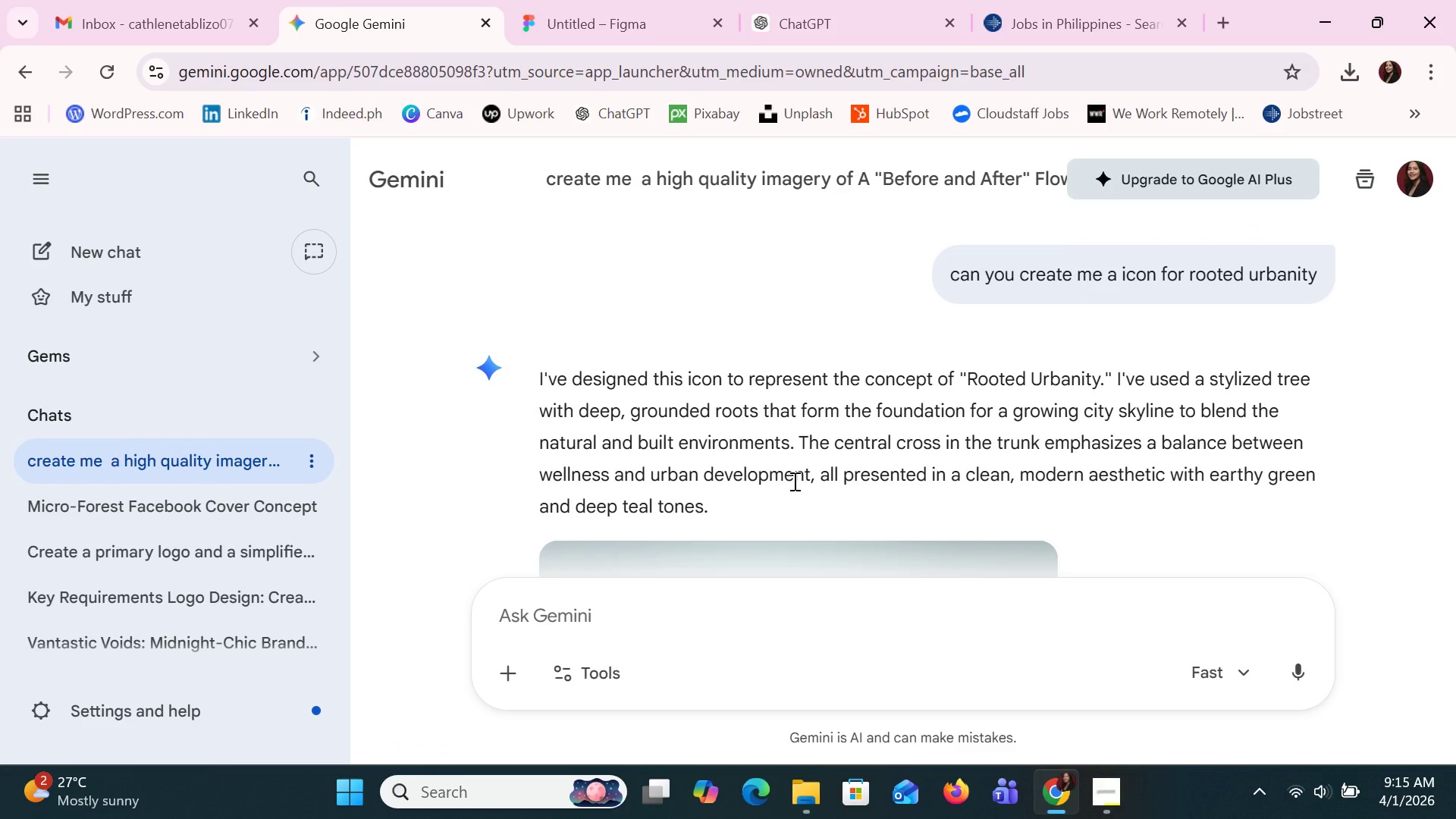 
wait(5.81)
 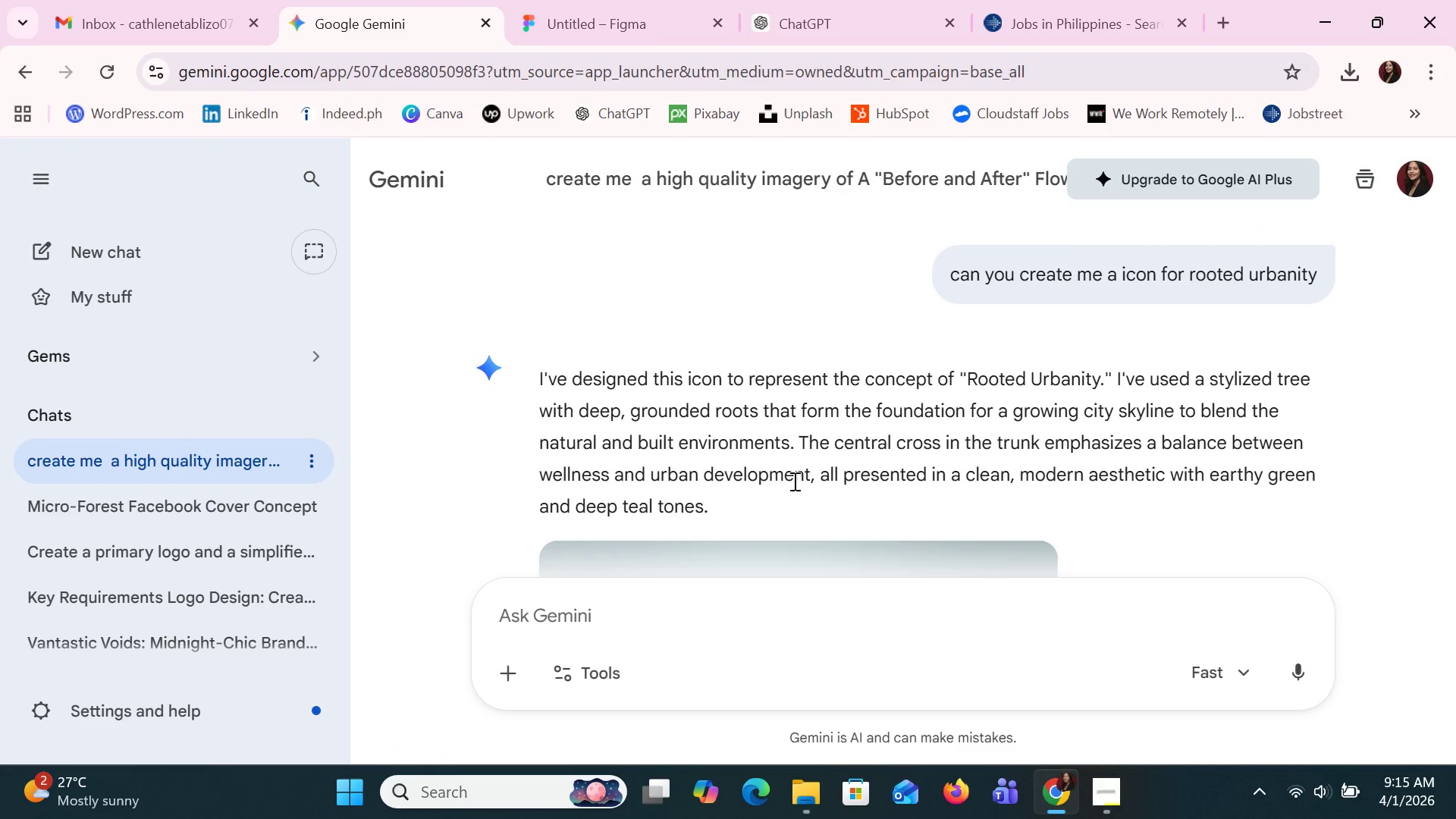 
scroll: coordinate [793, 481], scroll_direction: down, amount: 2.0
 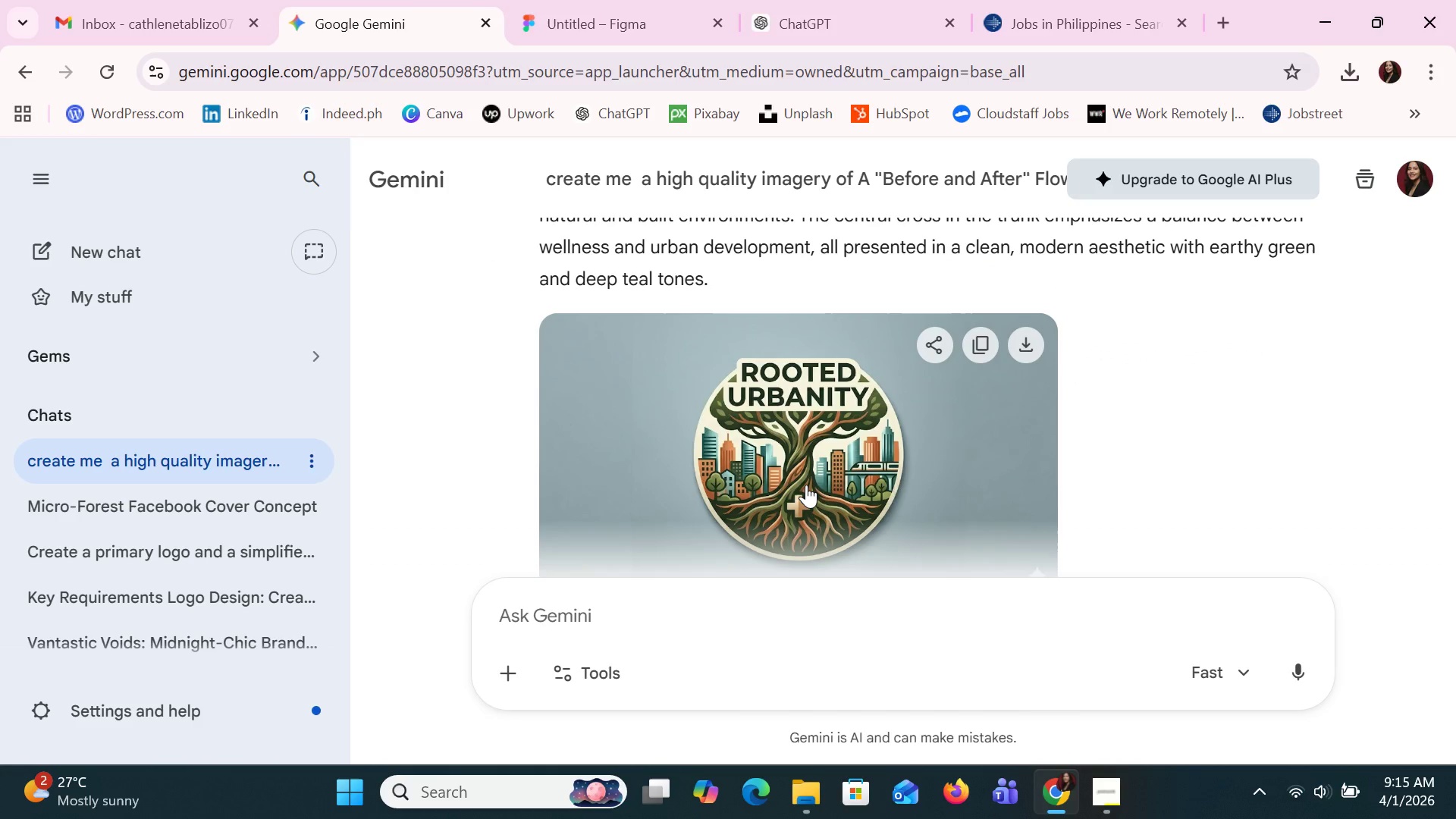 
left_click([806, 485])
 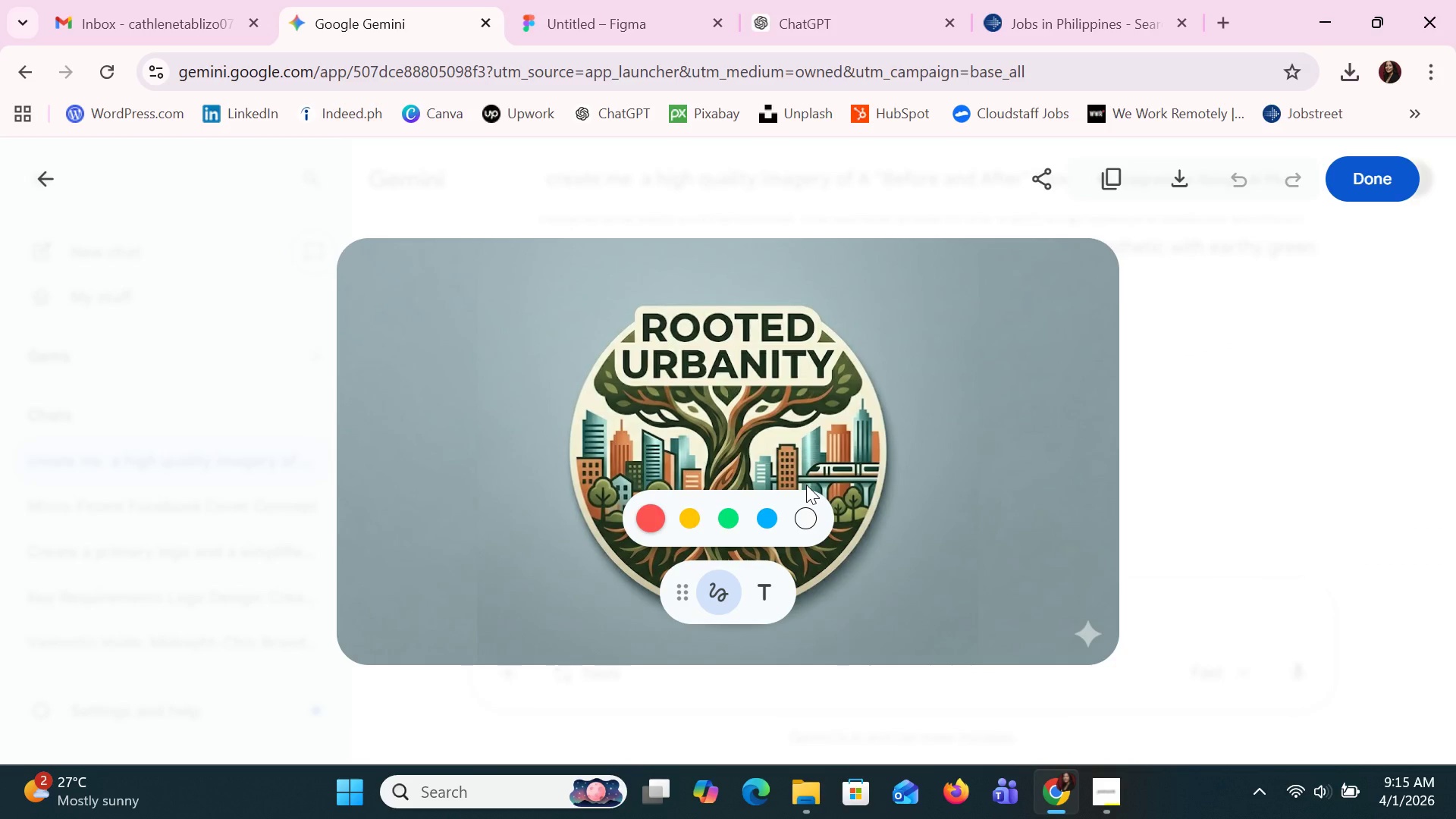 
wait(5.67)
 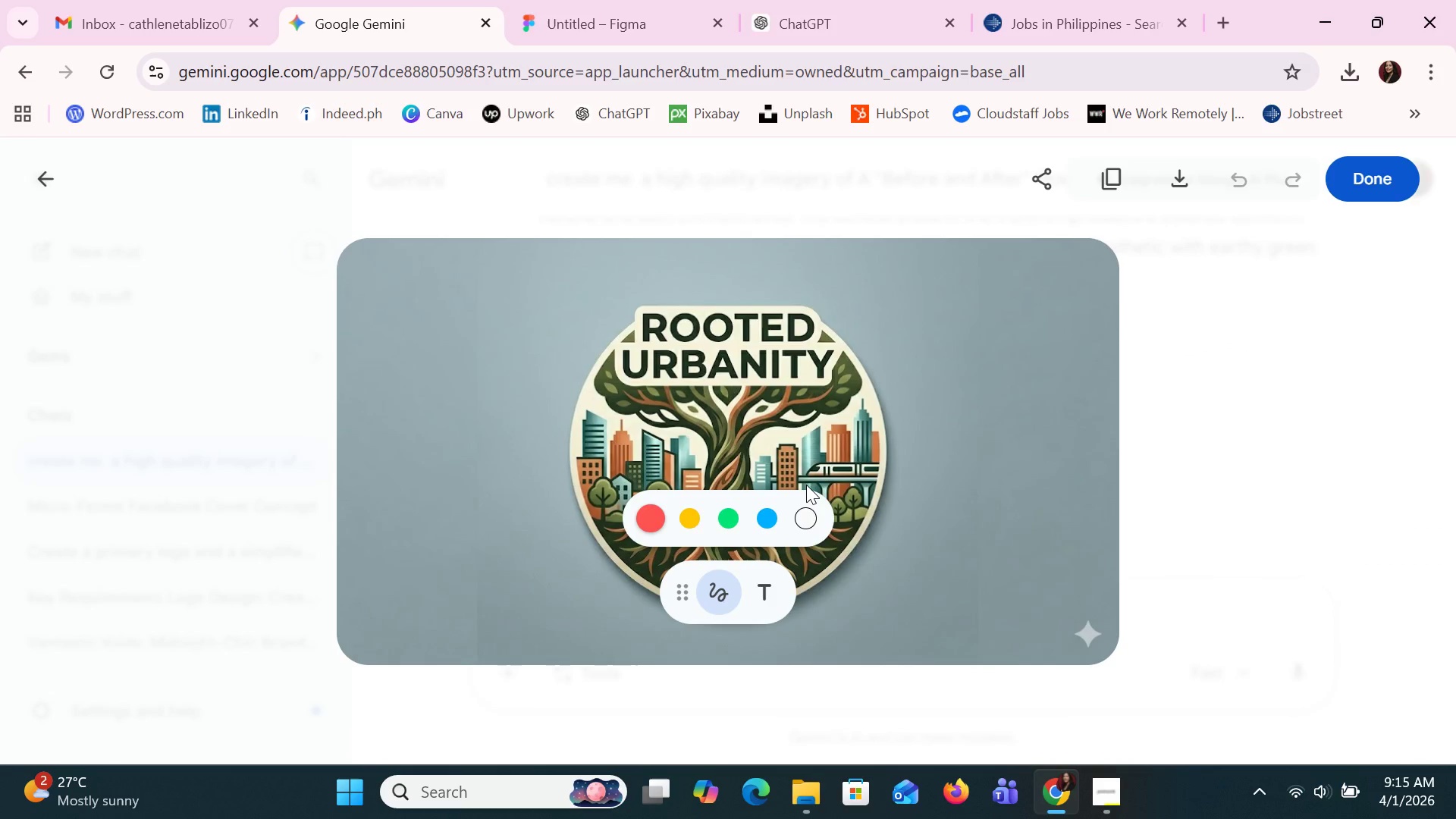 
left_click([45, 190])
 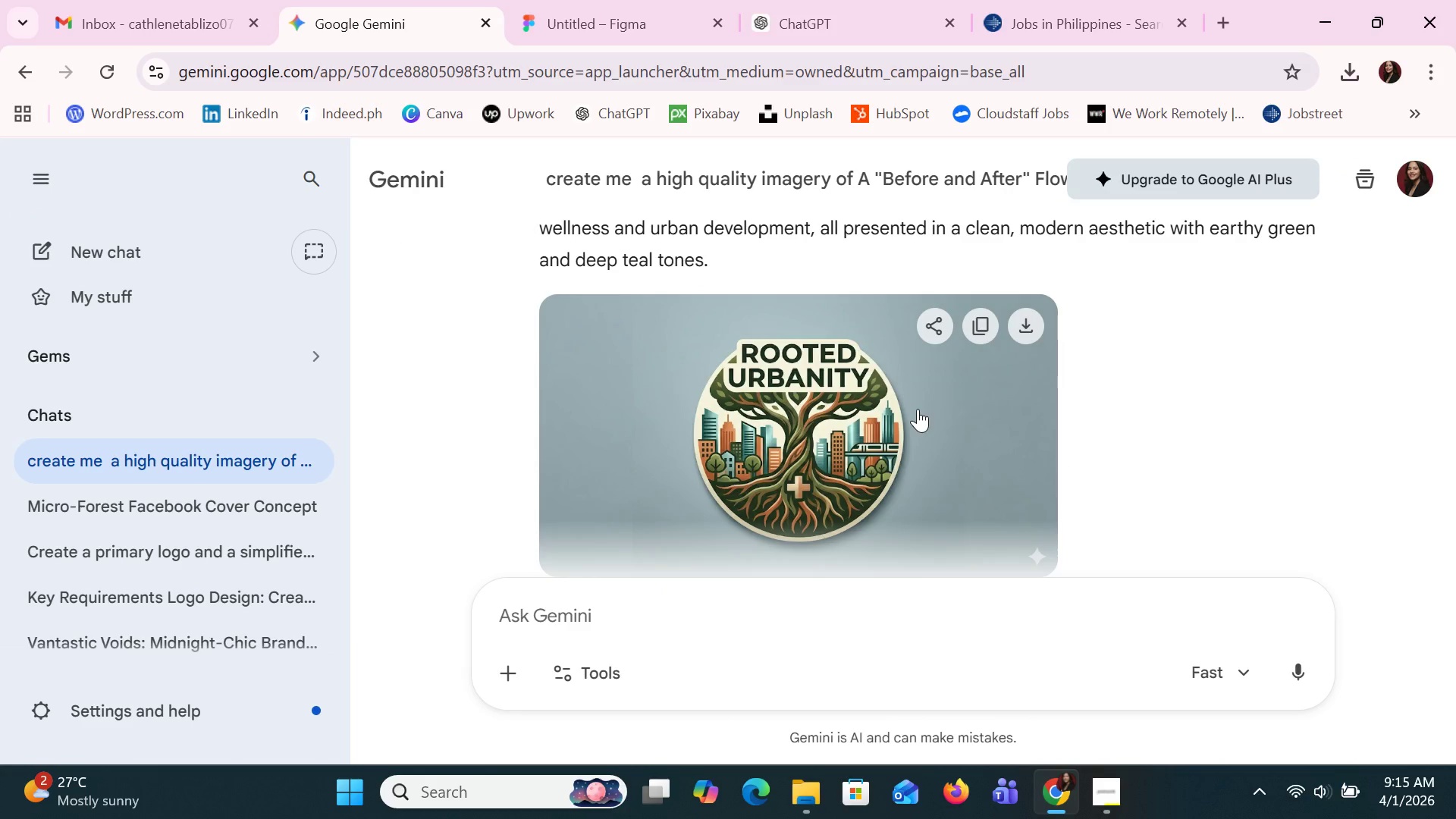 
key(Alt+AltLeft)
 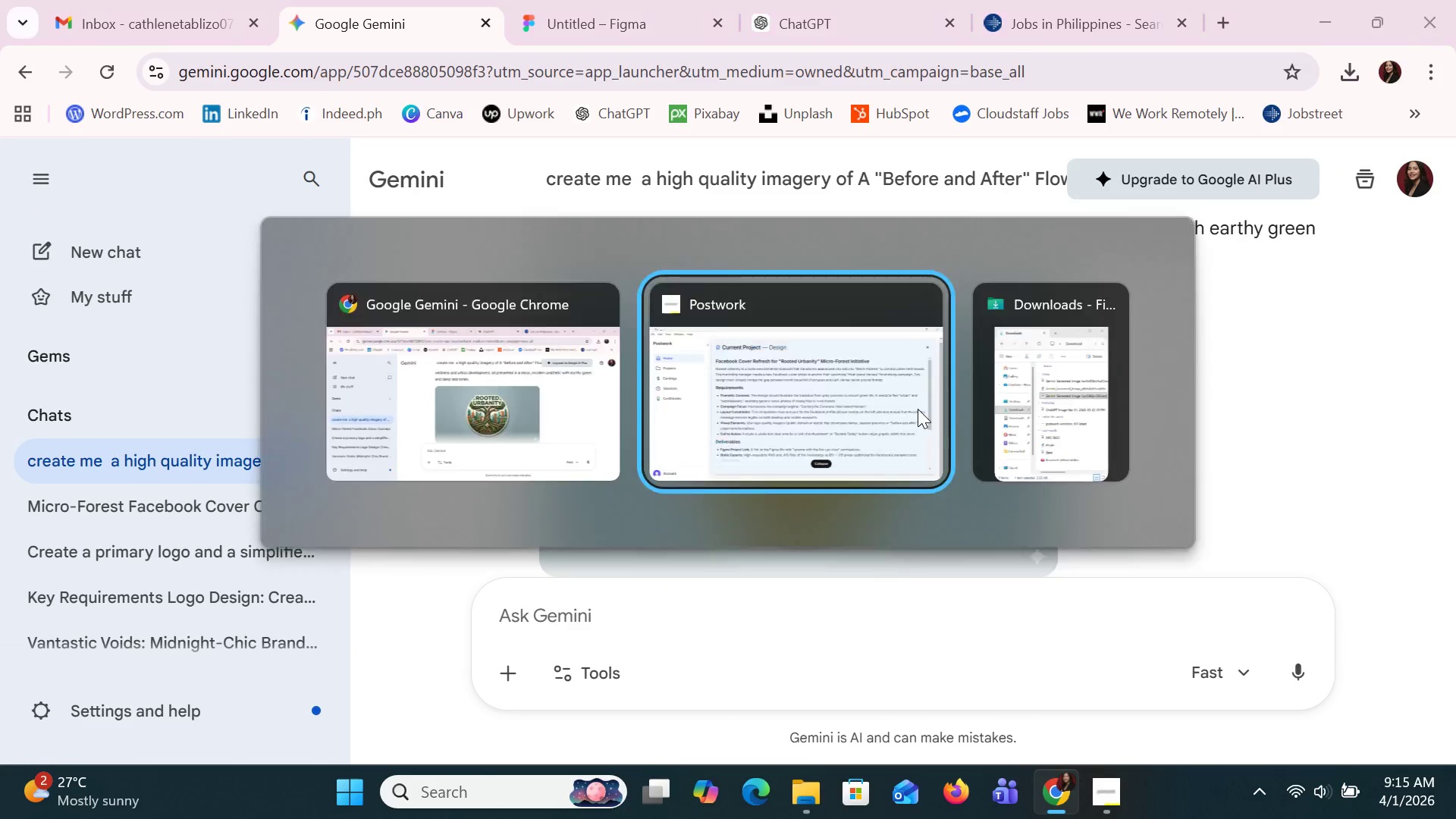 
key(Alt+Tab)